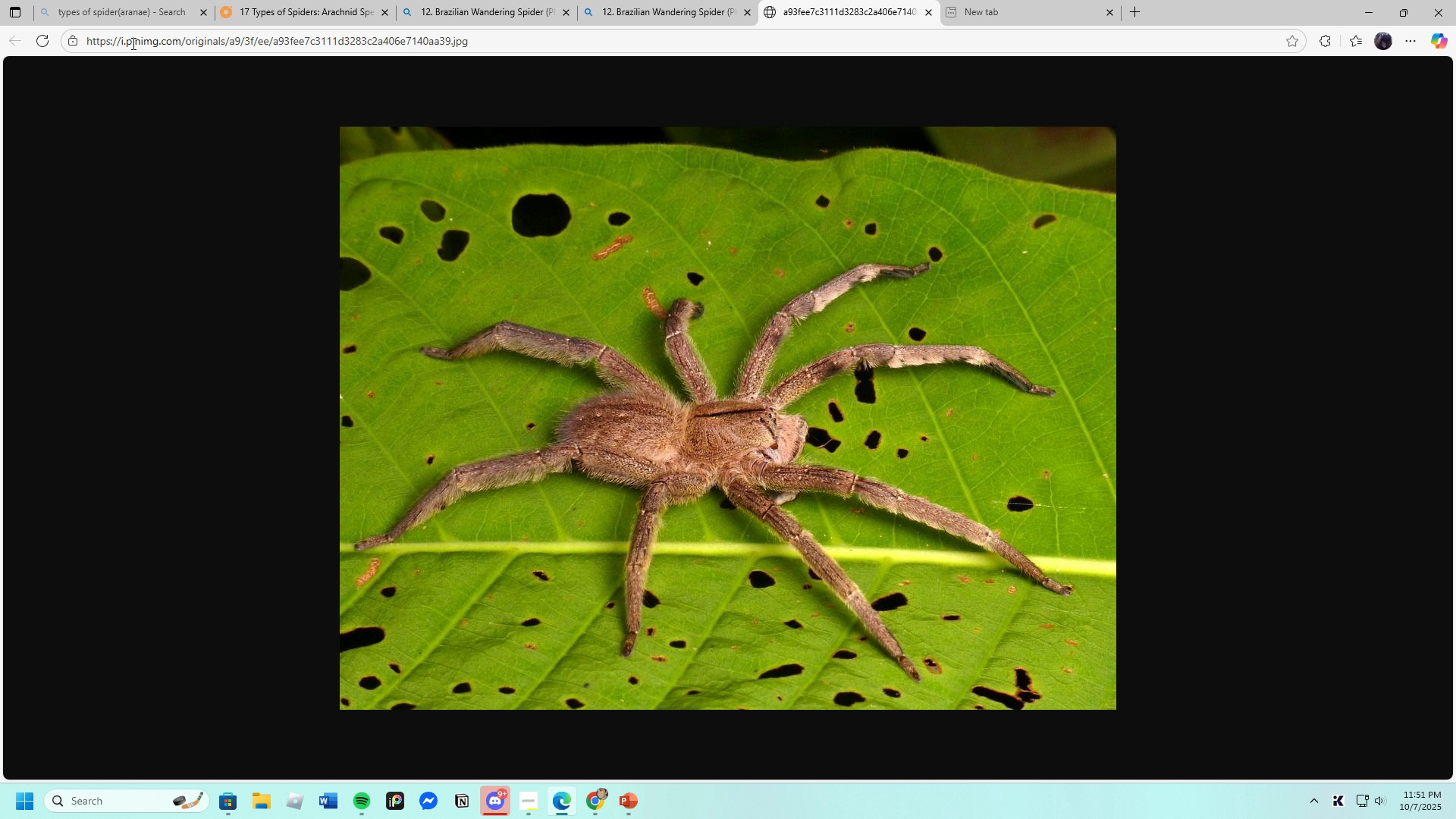 
left_click([268, 5])
 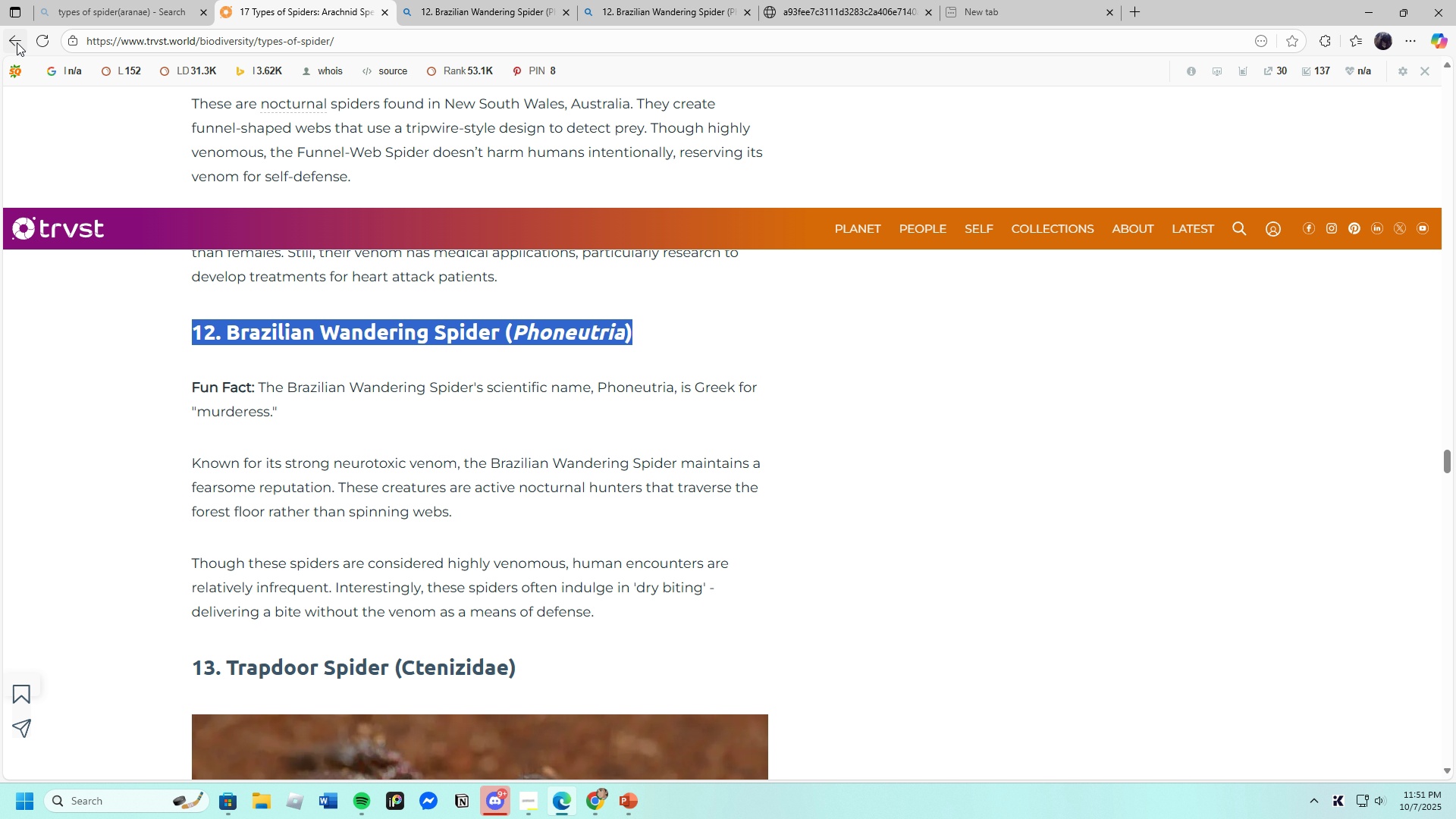 
left_click([17, 42])
 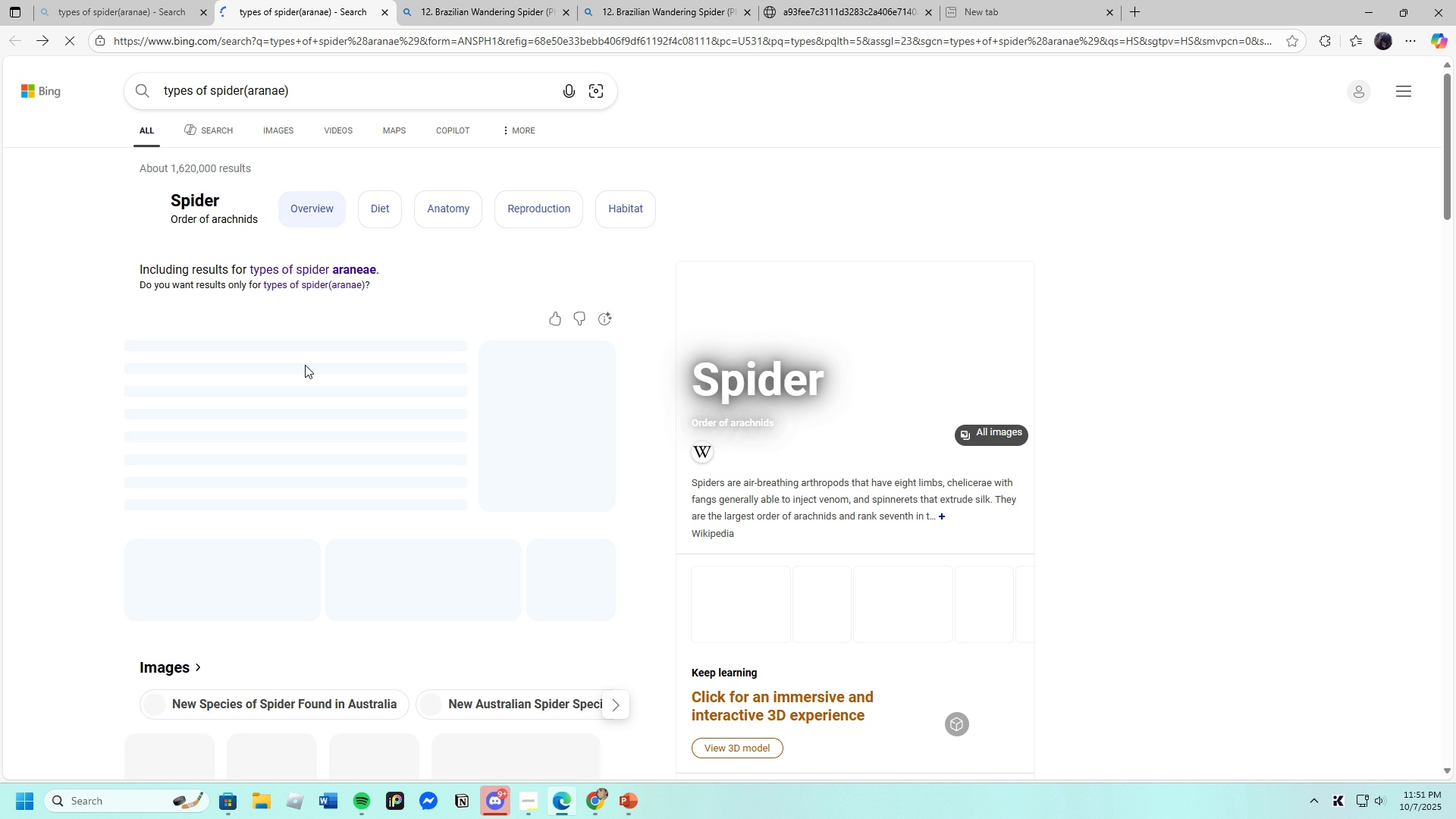 
scroll: coordinate [362, 491], scroll_direction: down, amount: 15.0
 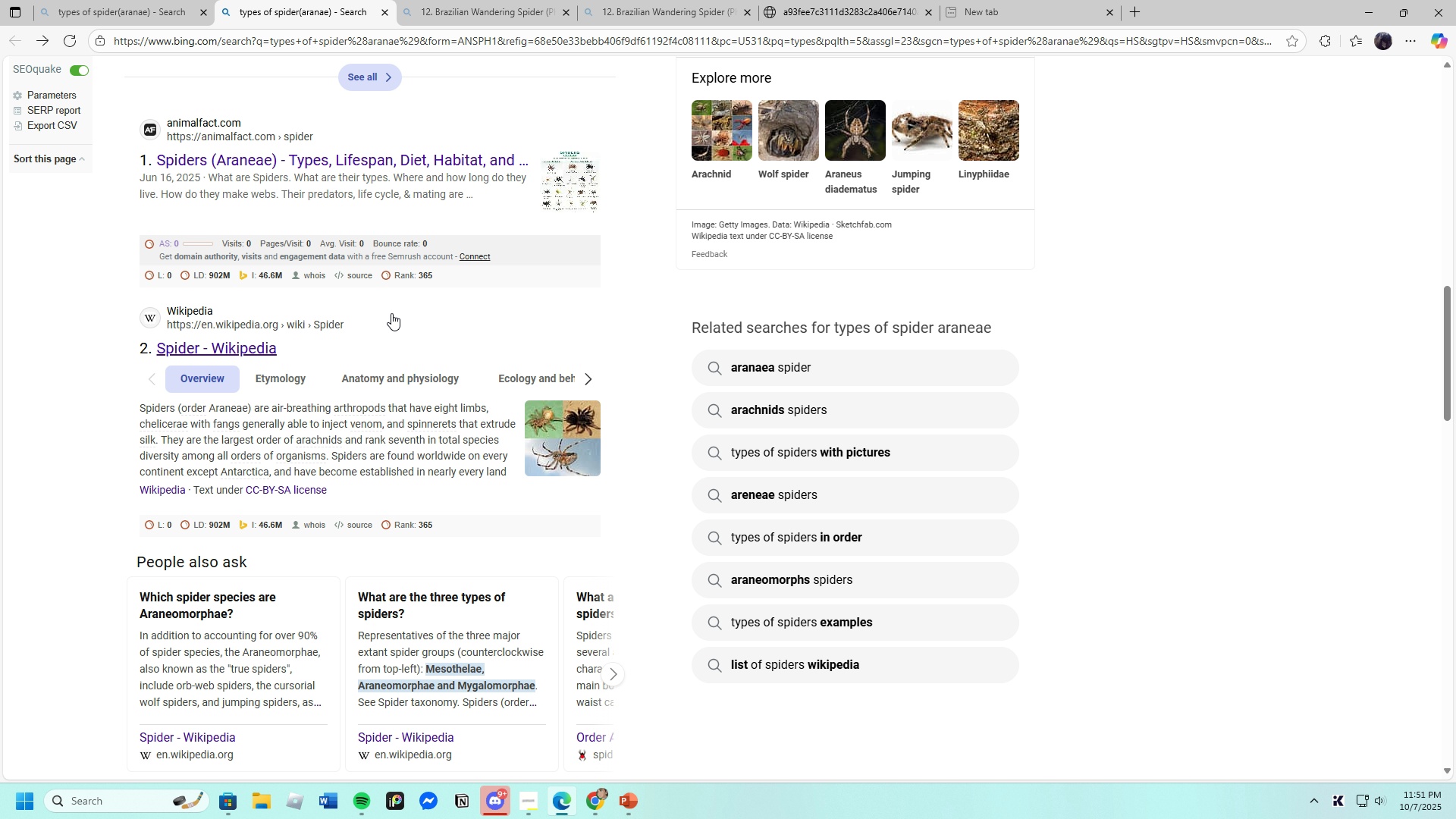 
left_click([374, 158])
 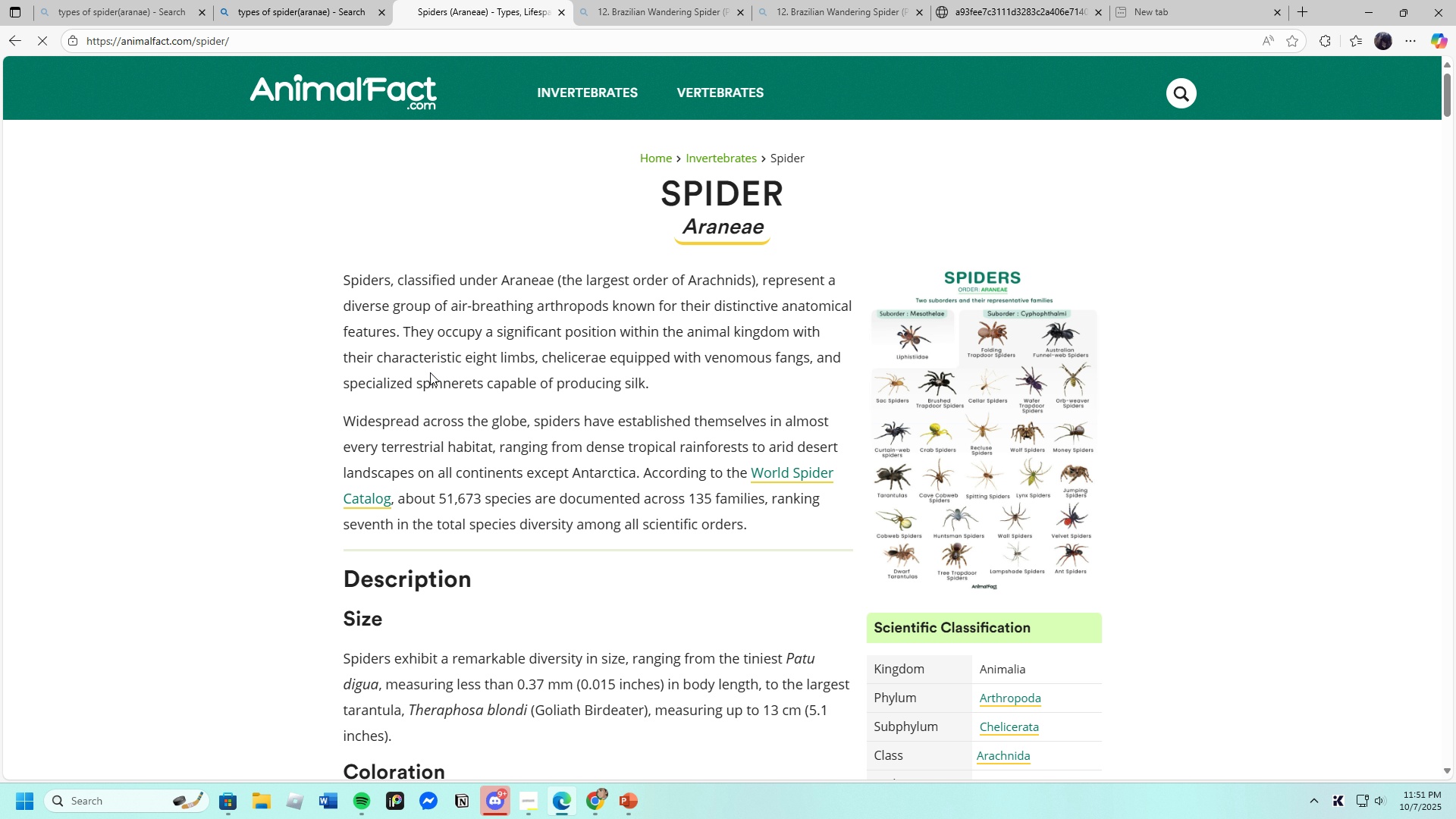 
wait(6.37)
 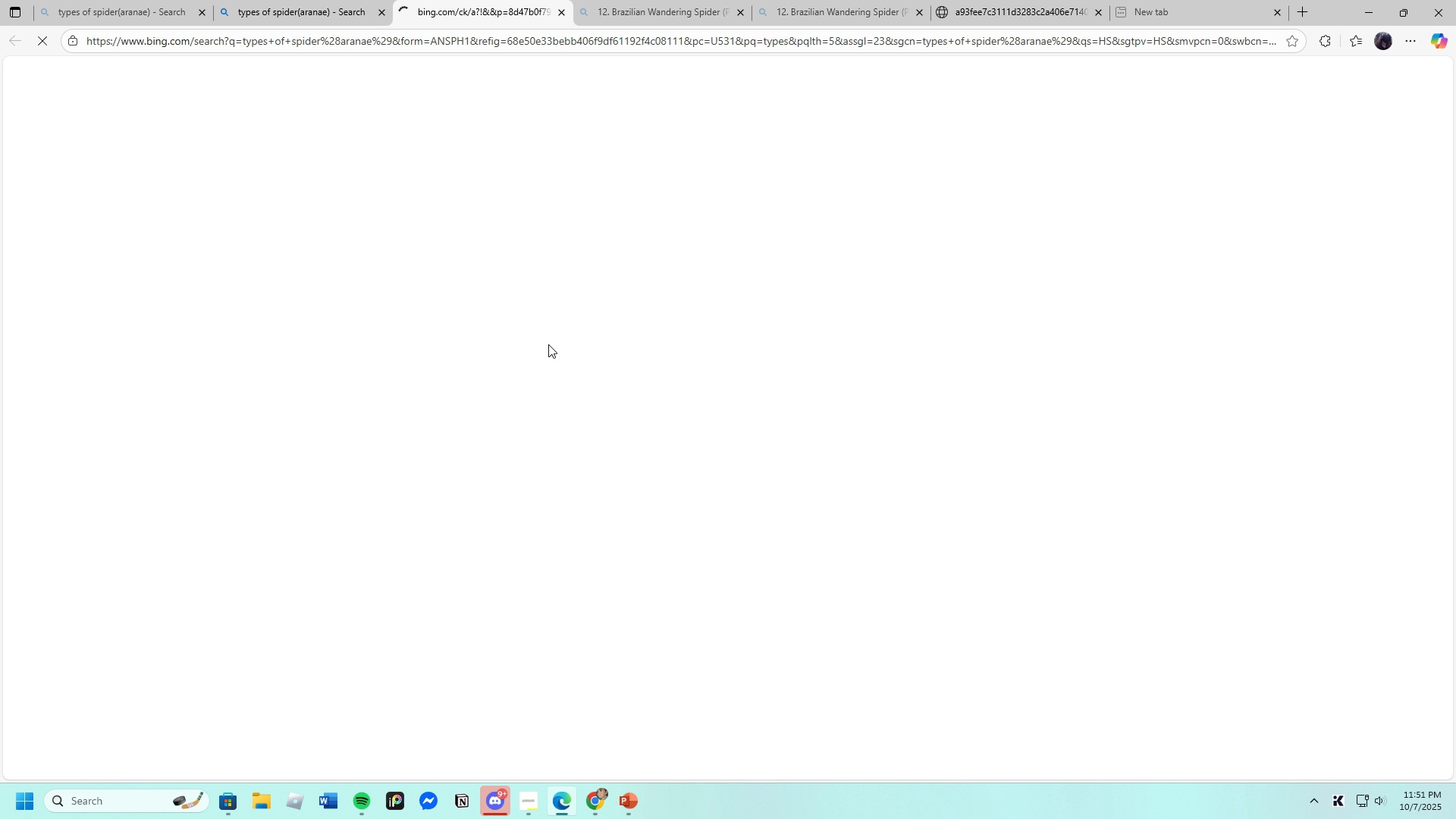 
scroll: coordinate [485, 415], scroll_direction: down, amount: 2.0
 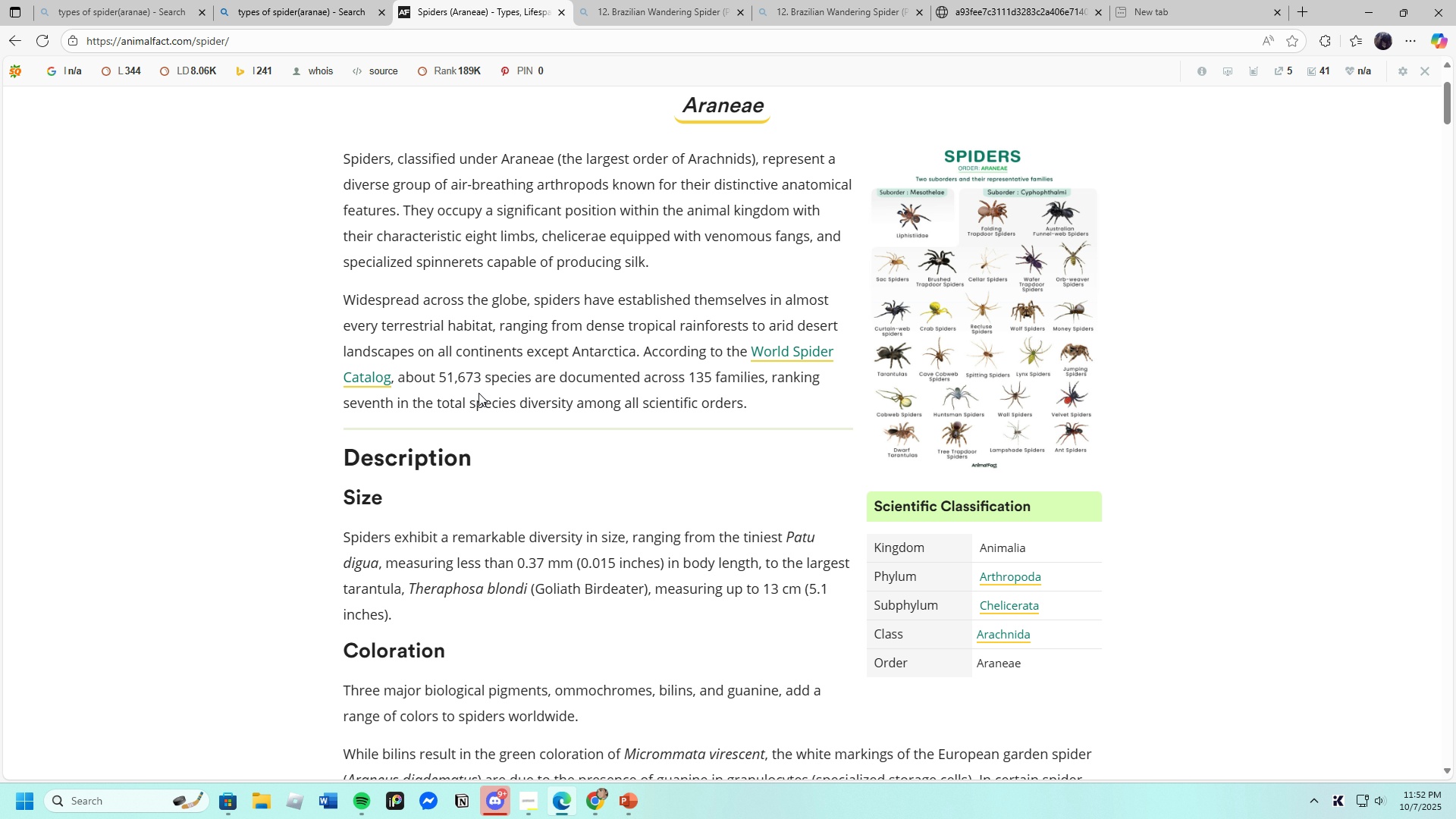 
wait(6.33)
 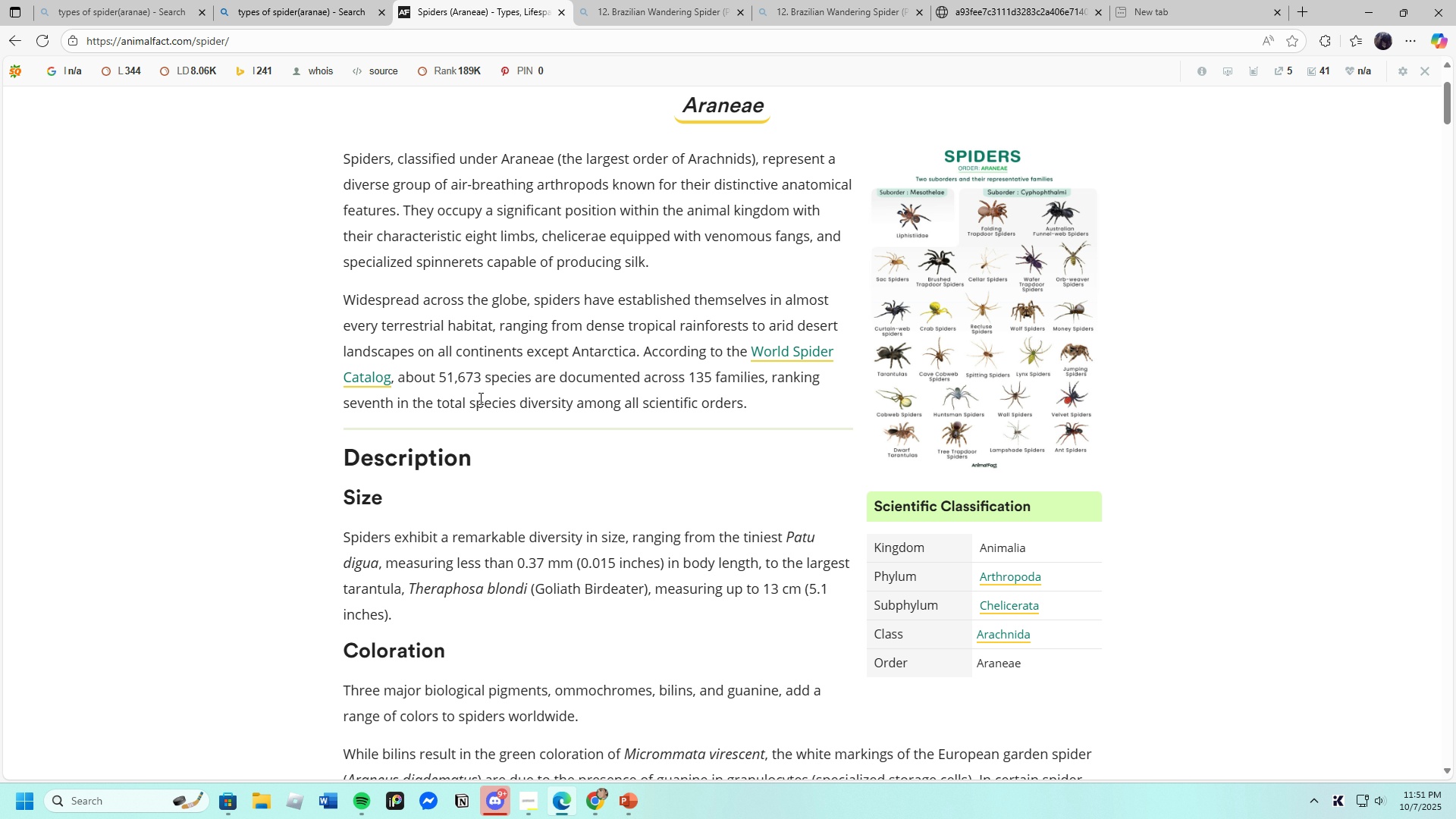 
scroll: coordinate [478, 390], scroll_direction: down, amount: 24.0
 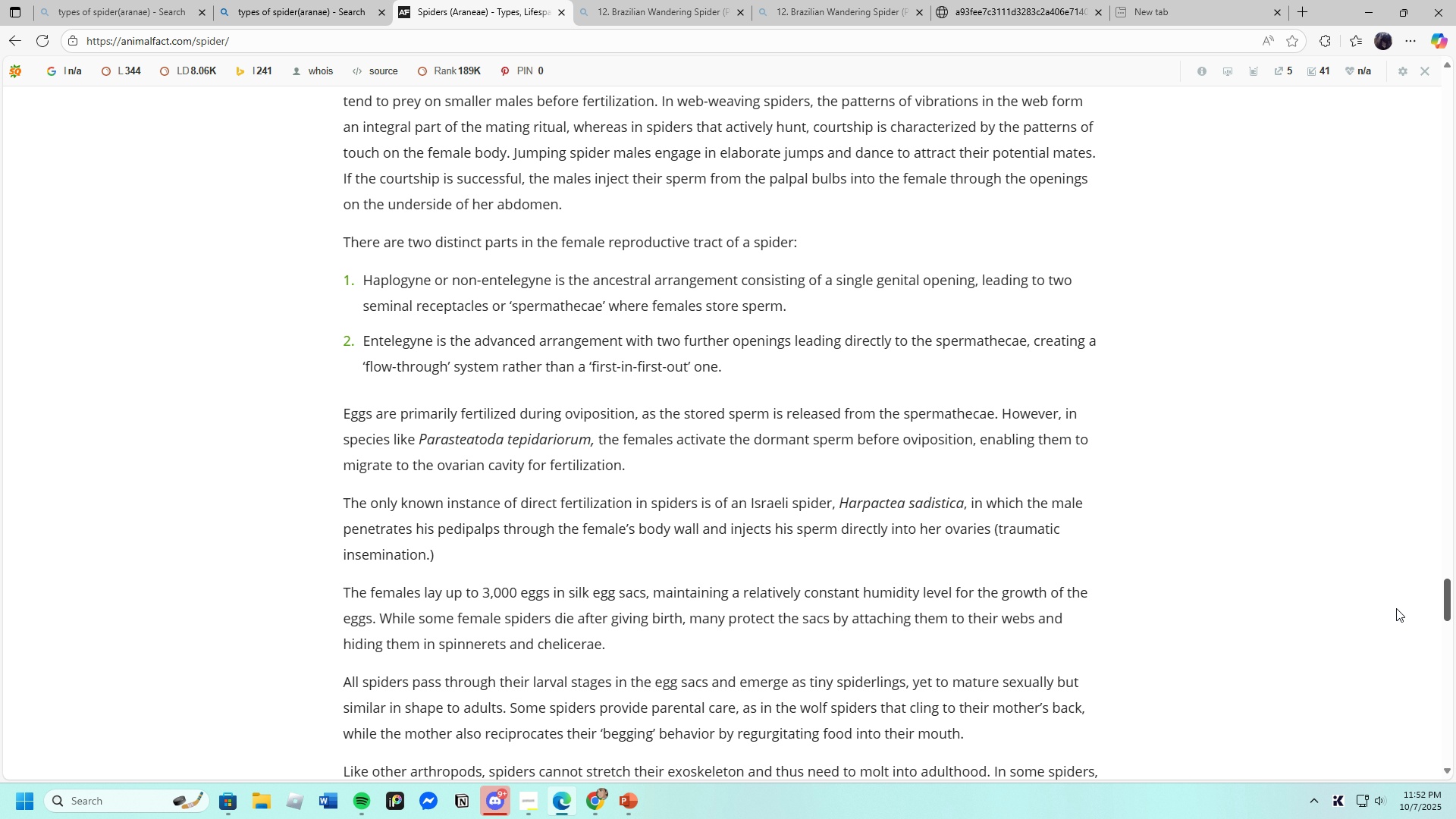 
wait(7.89)
 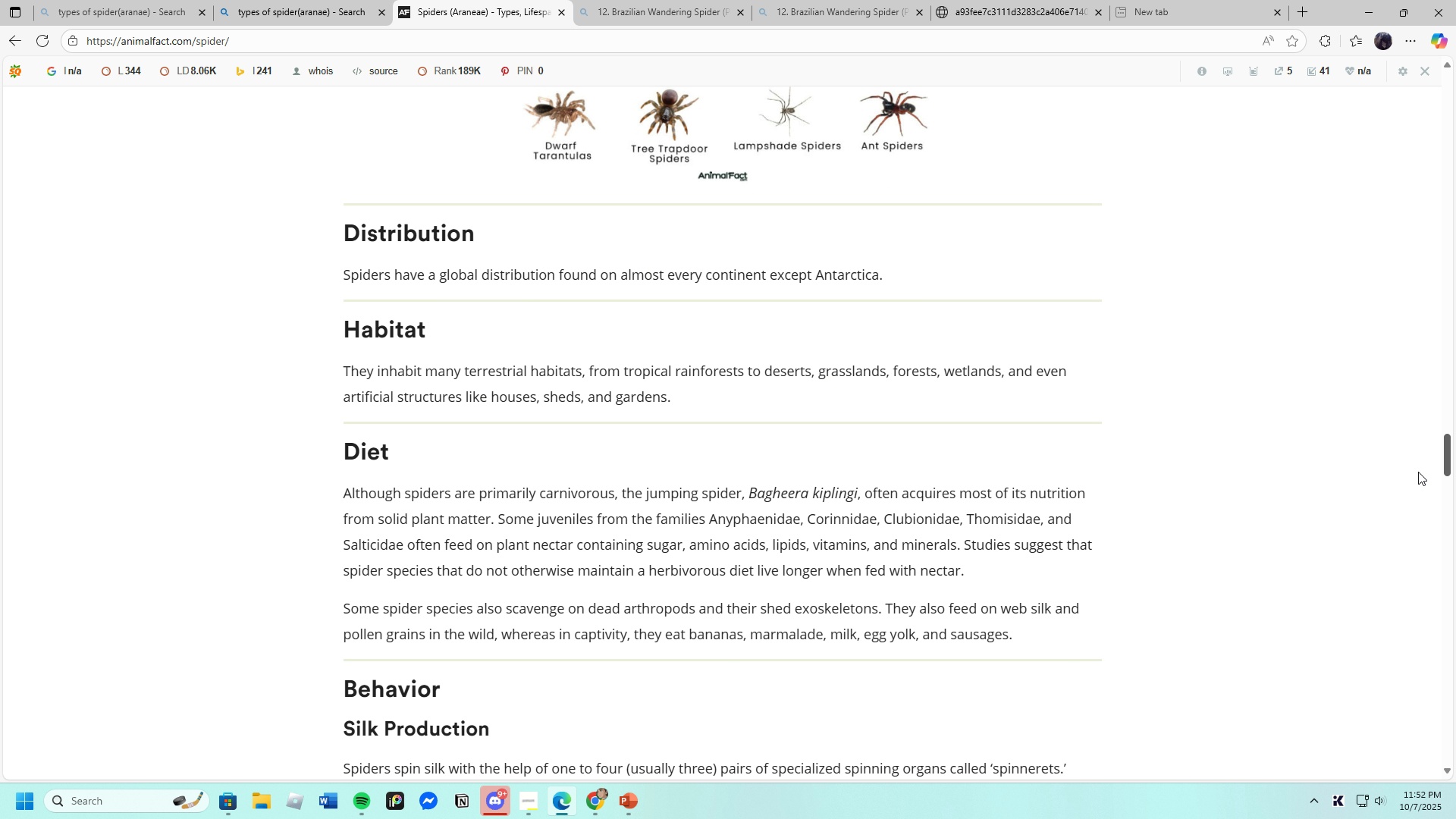 
mouse_move([1384, 678])
 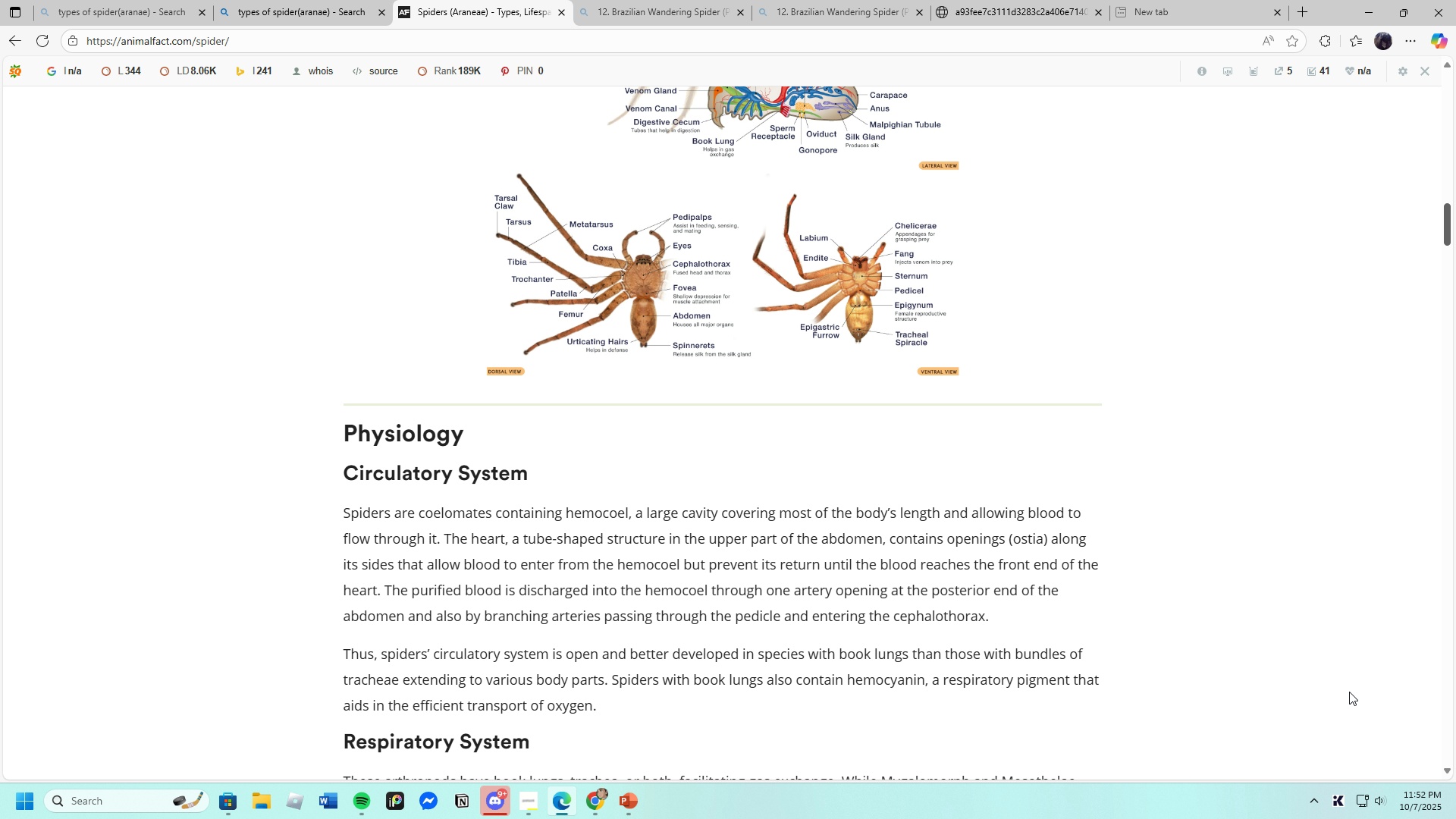 
wait(6.35)
 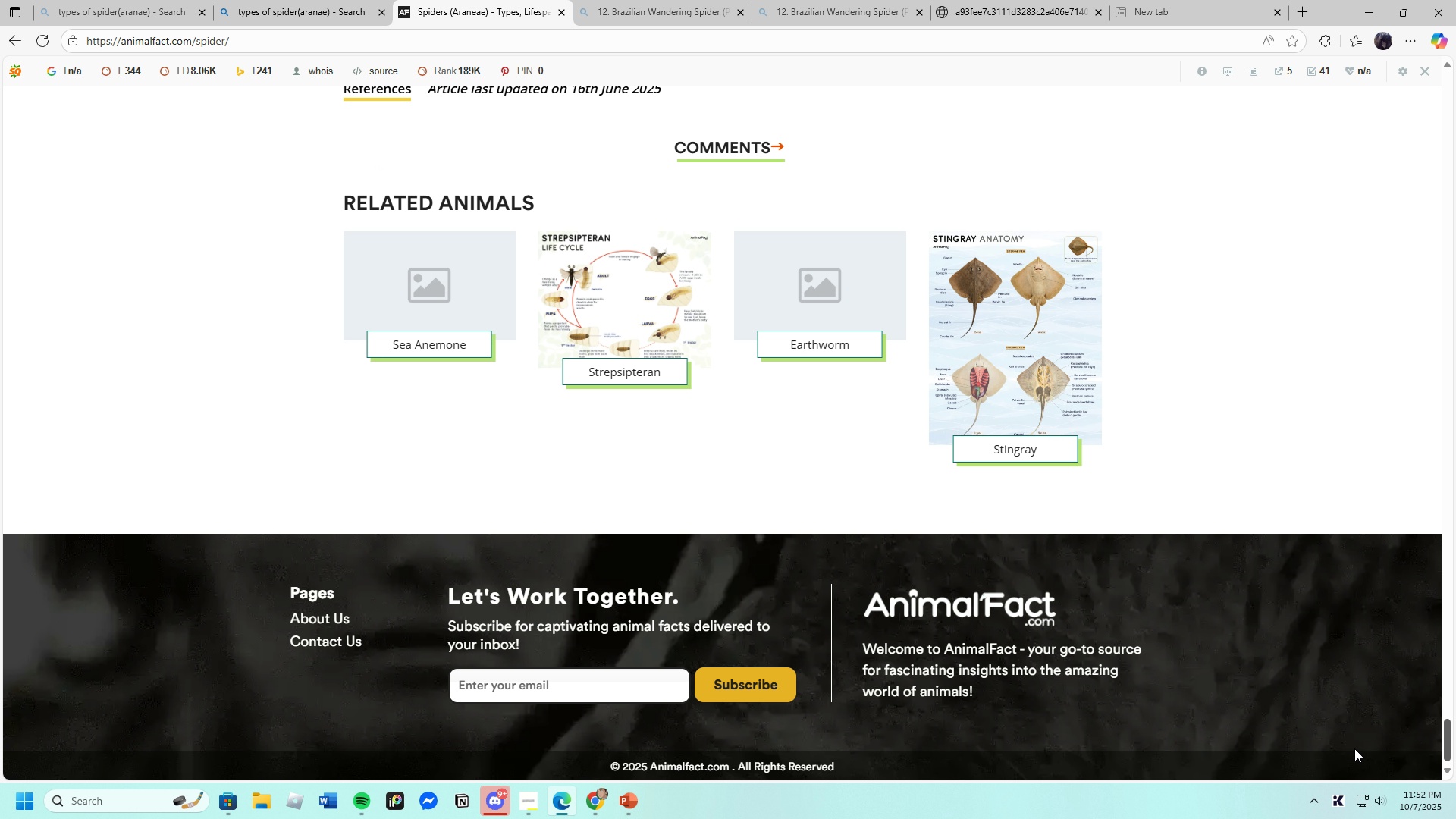 
left_click([12, 42])
 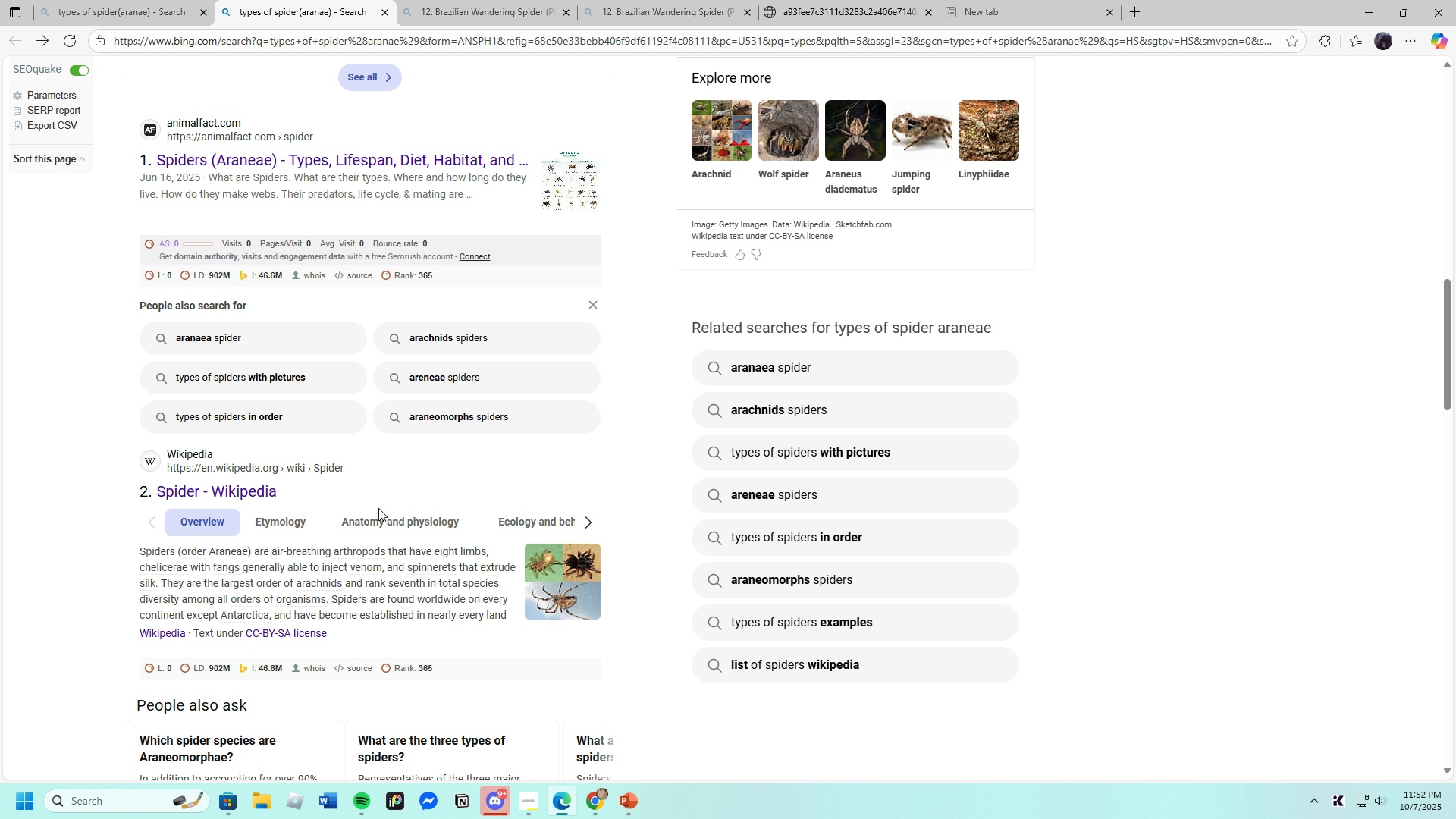 
scroll: coordinate [286, 542], scroll_direction: down, amount: 13.0
 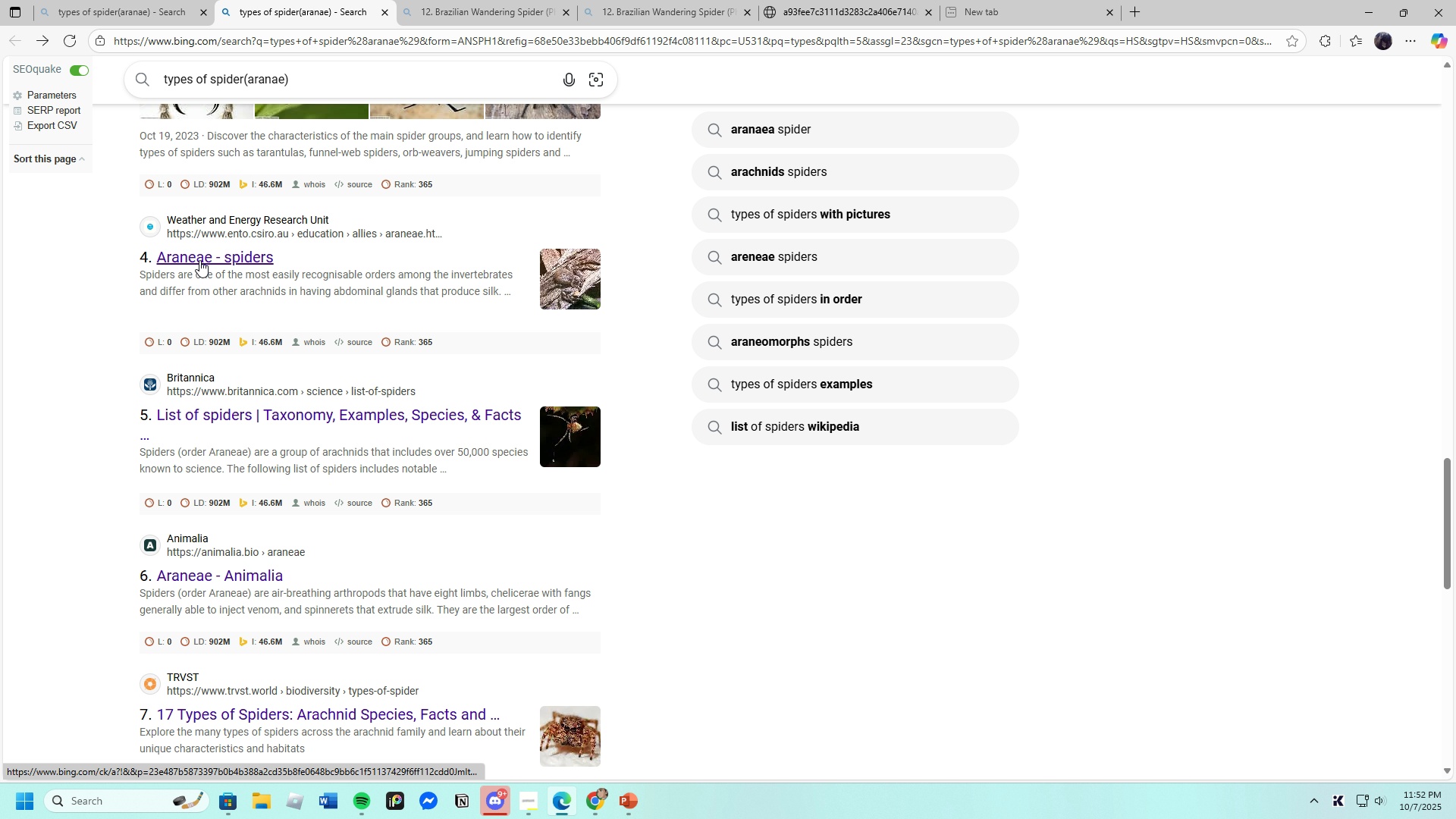 
left_click([199, 256])
 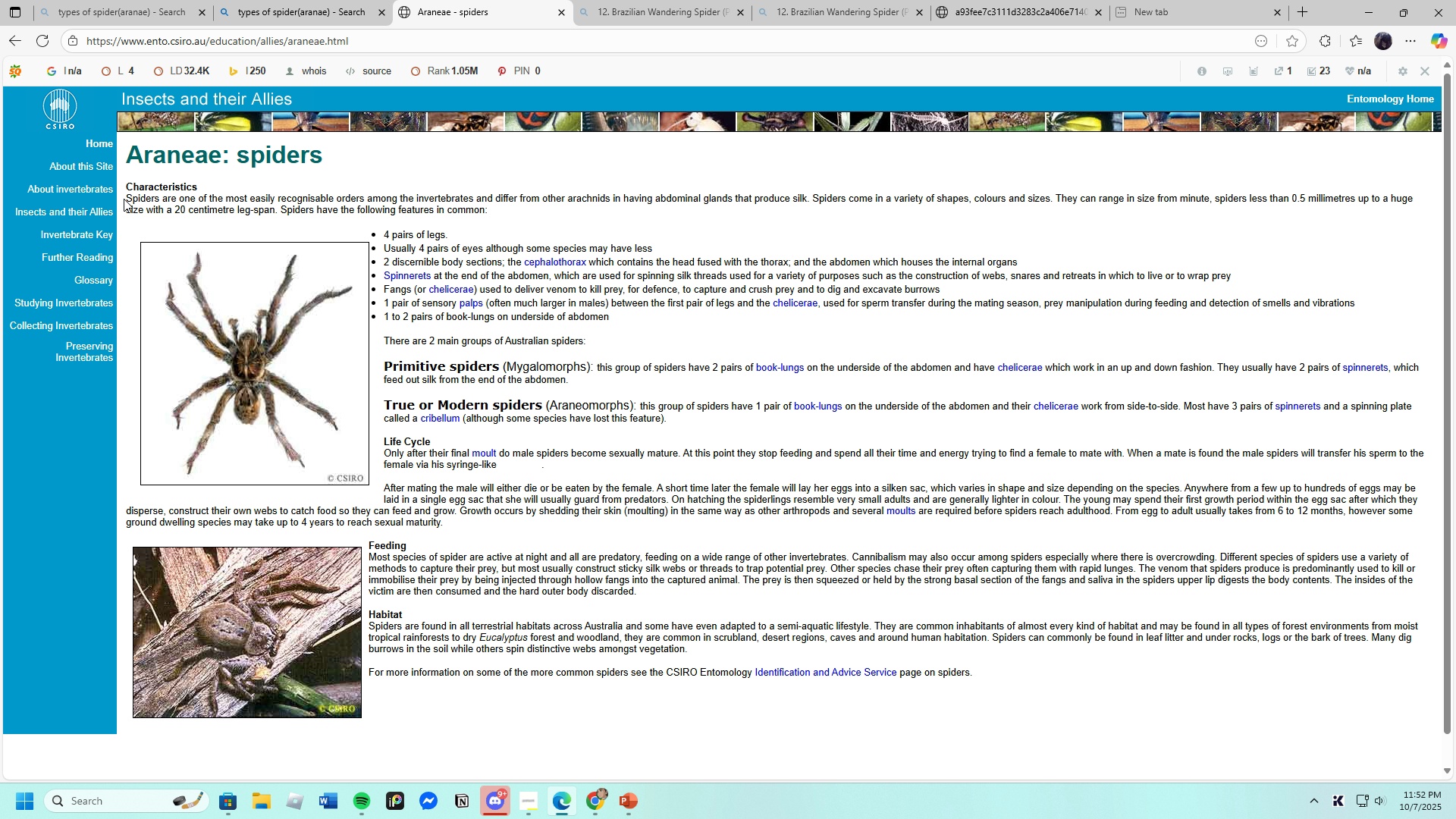 
wait(22.13)
 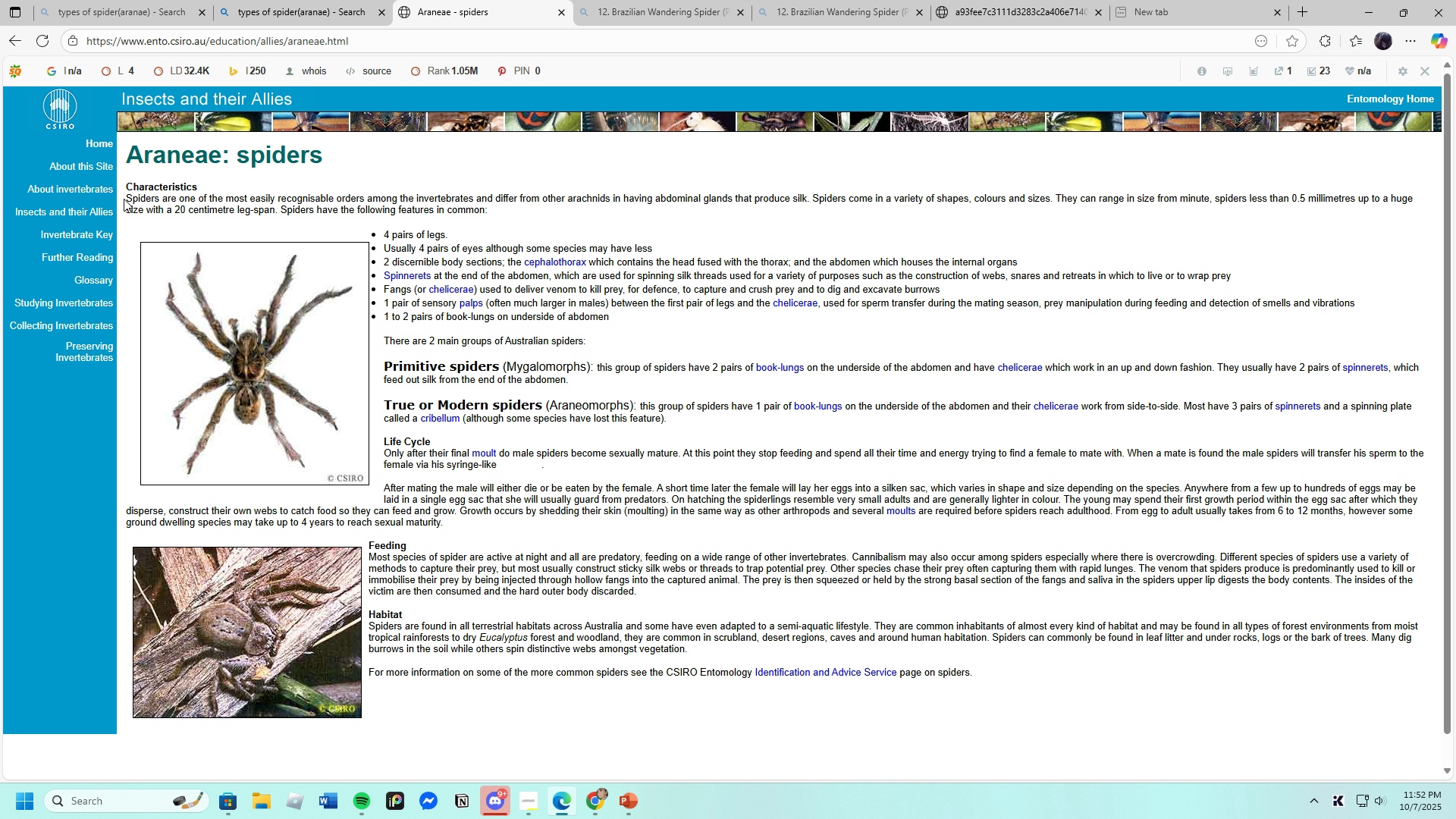 
right_click([560, 288])
 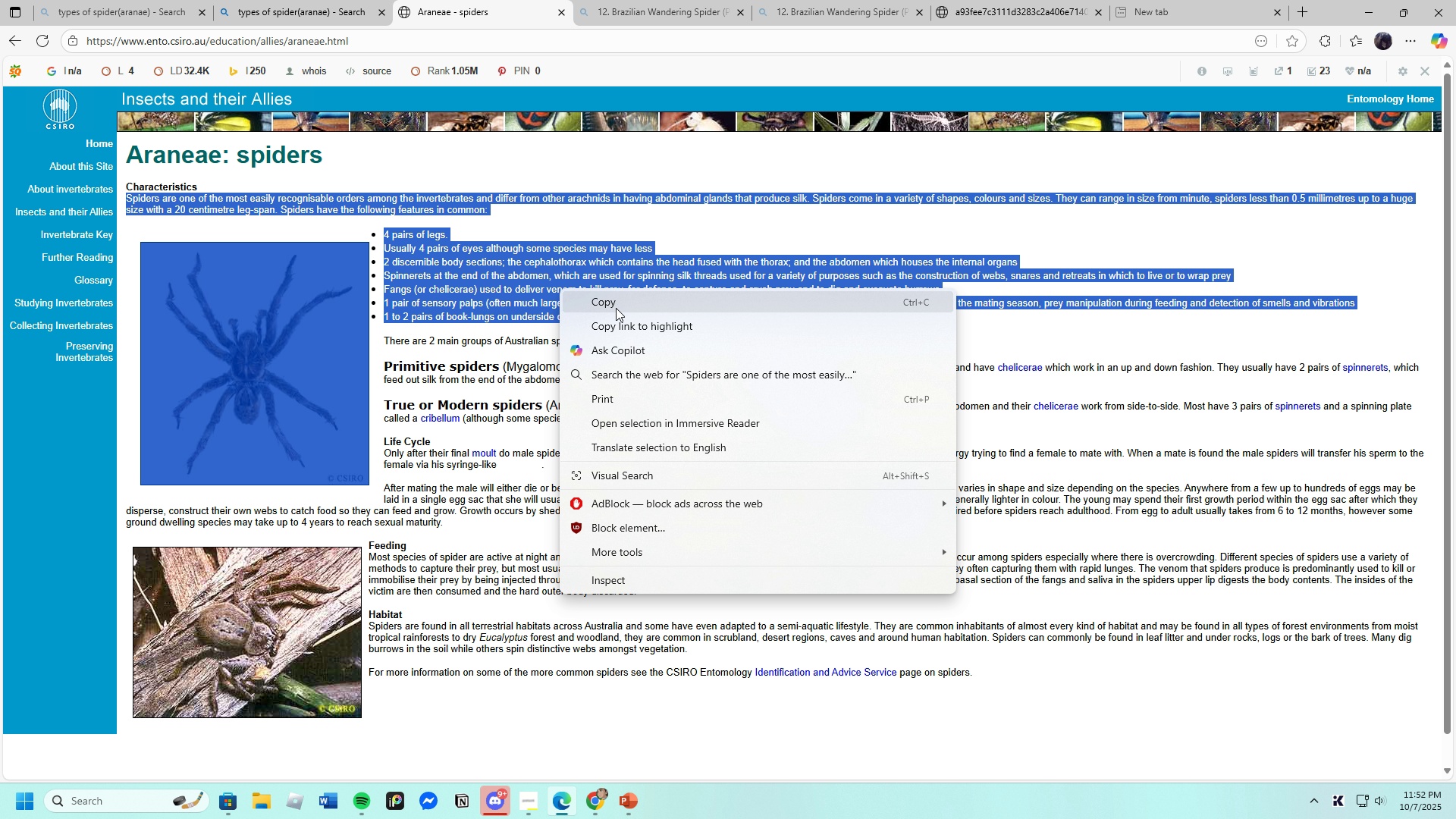 
left_click([616, 308])
 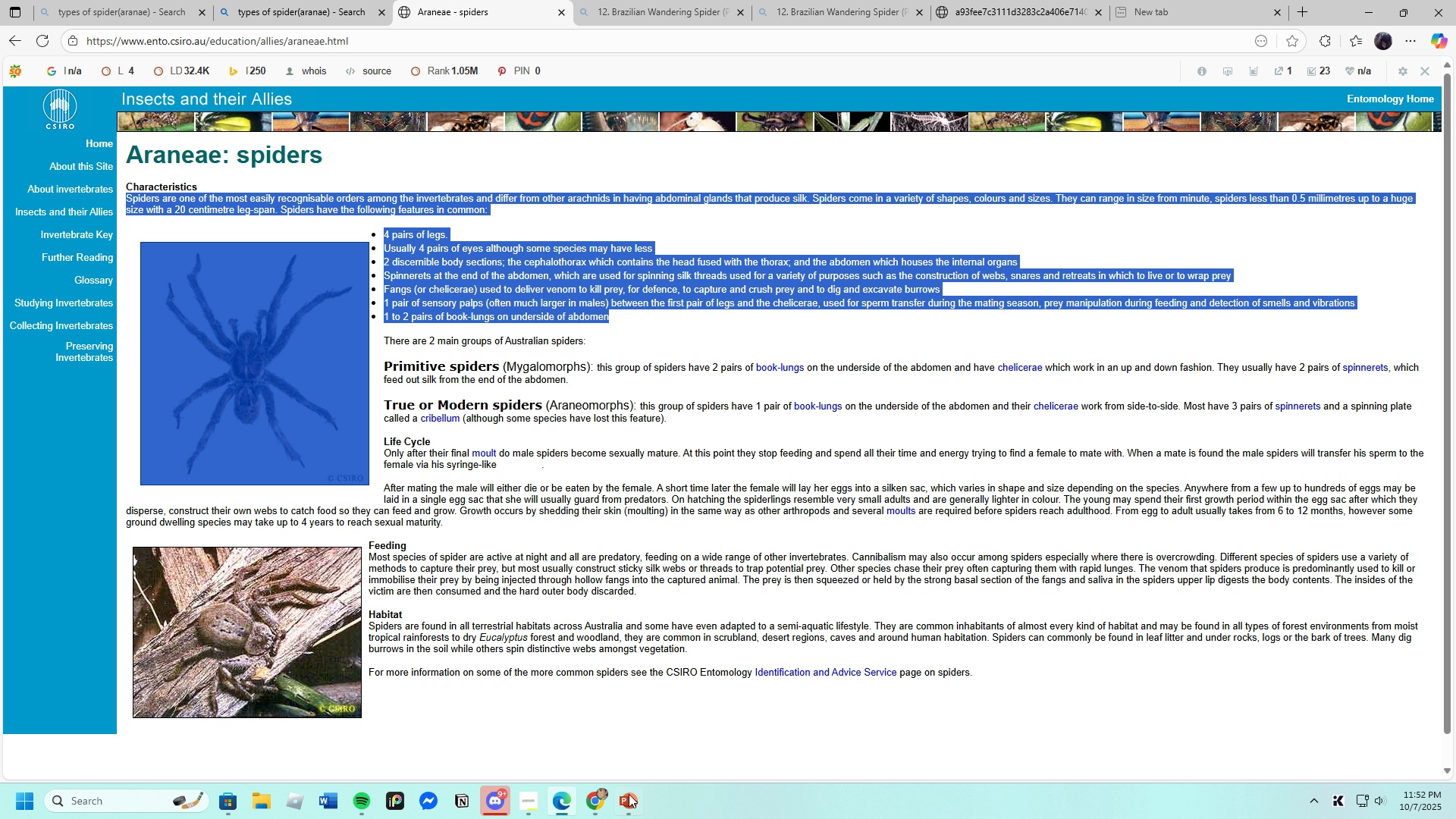 
left_click([629, 797])
 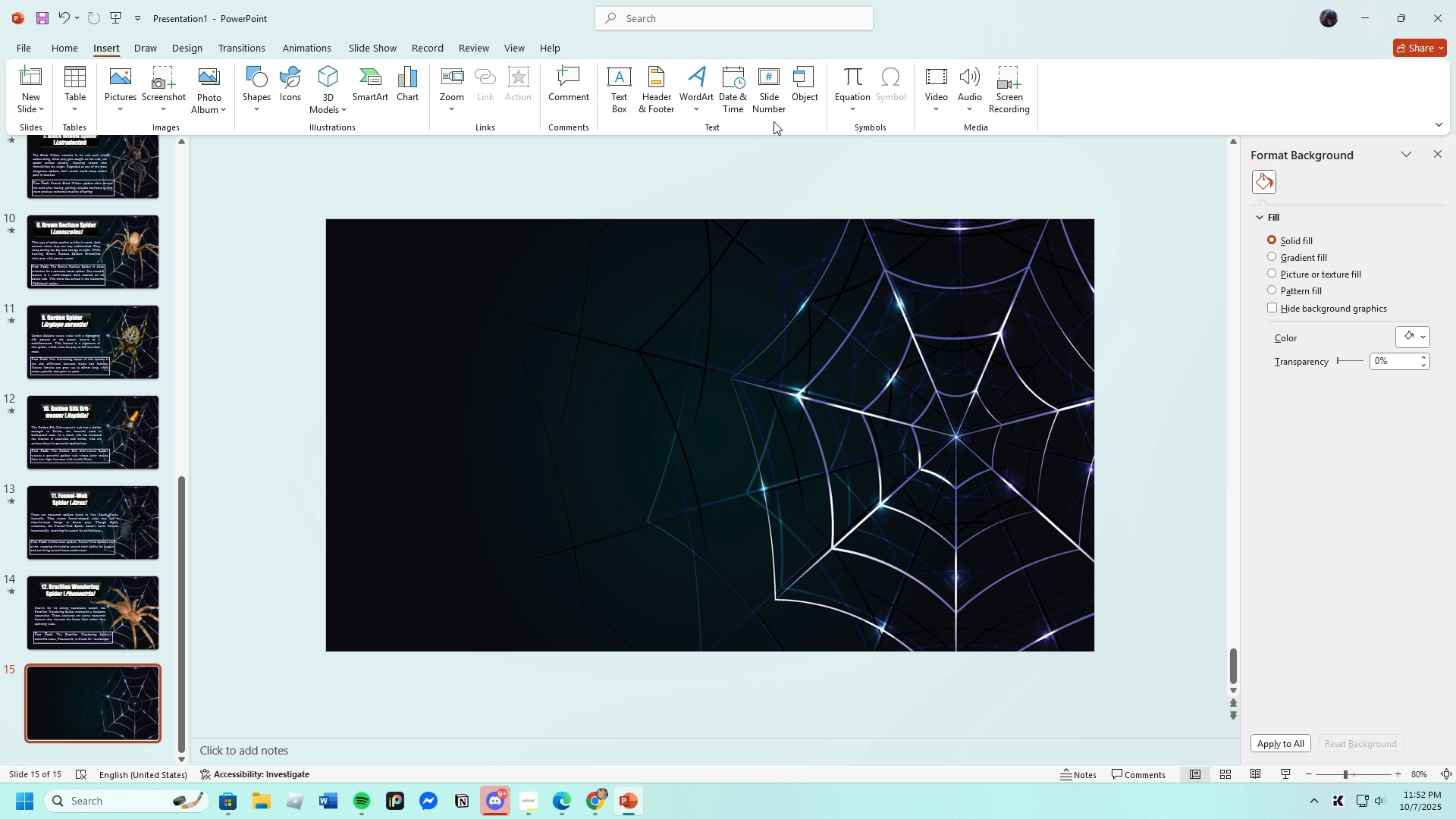 
left_click([614, 82])